 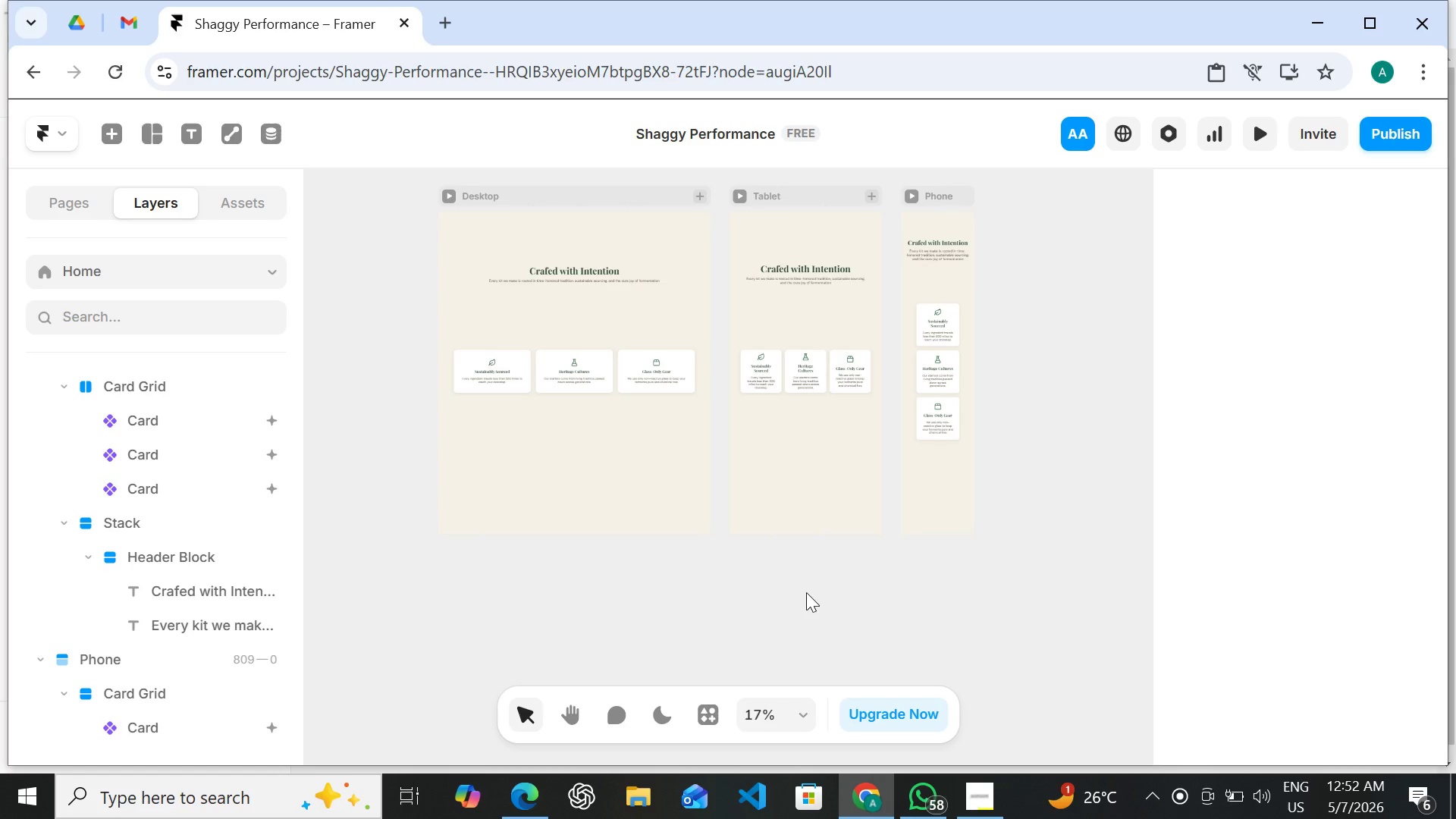 
left_click([638, 303])
 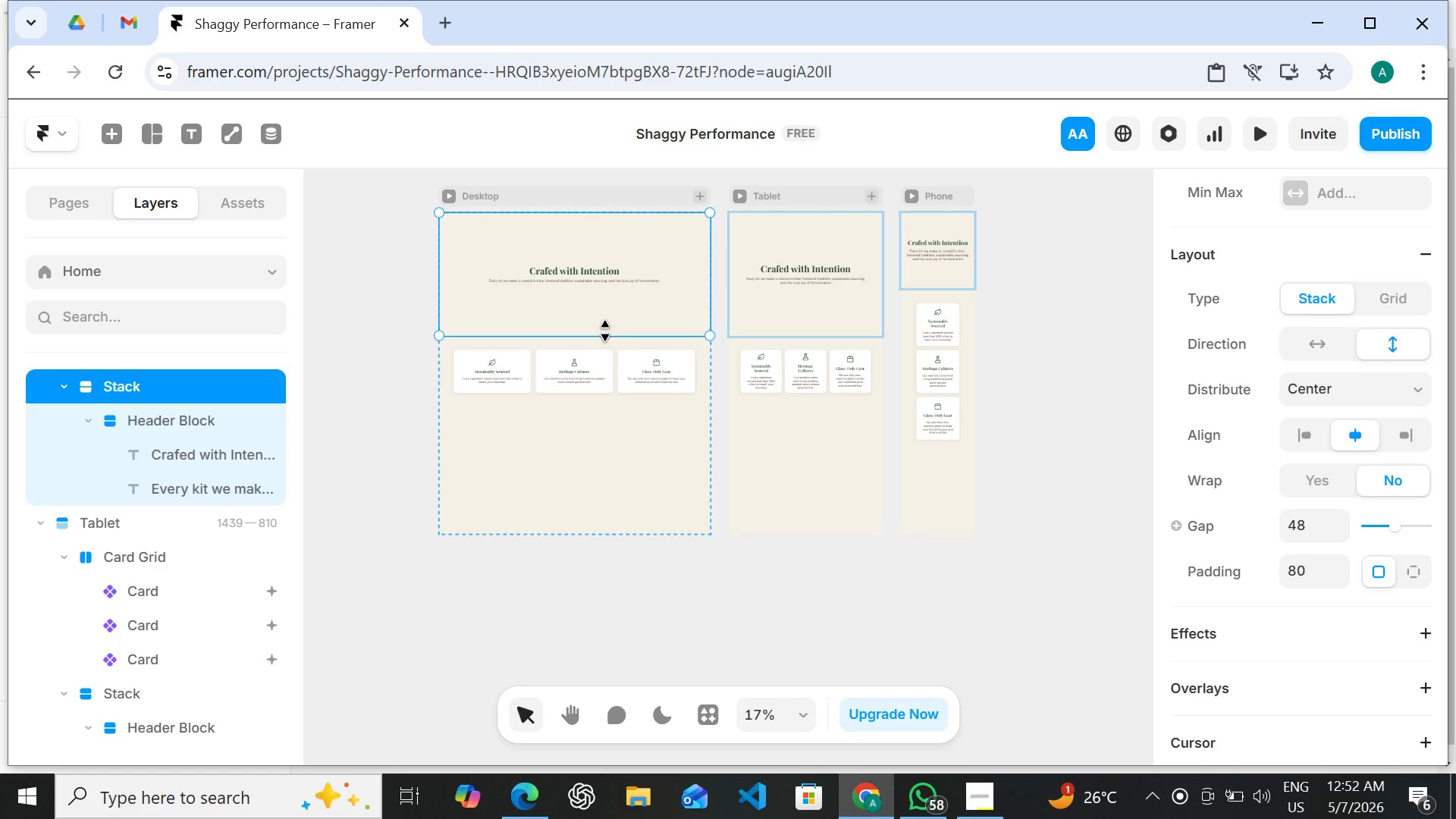 
left_click_drag(start_coordinate=[605, 331], to_coordinate=[607, 287])
 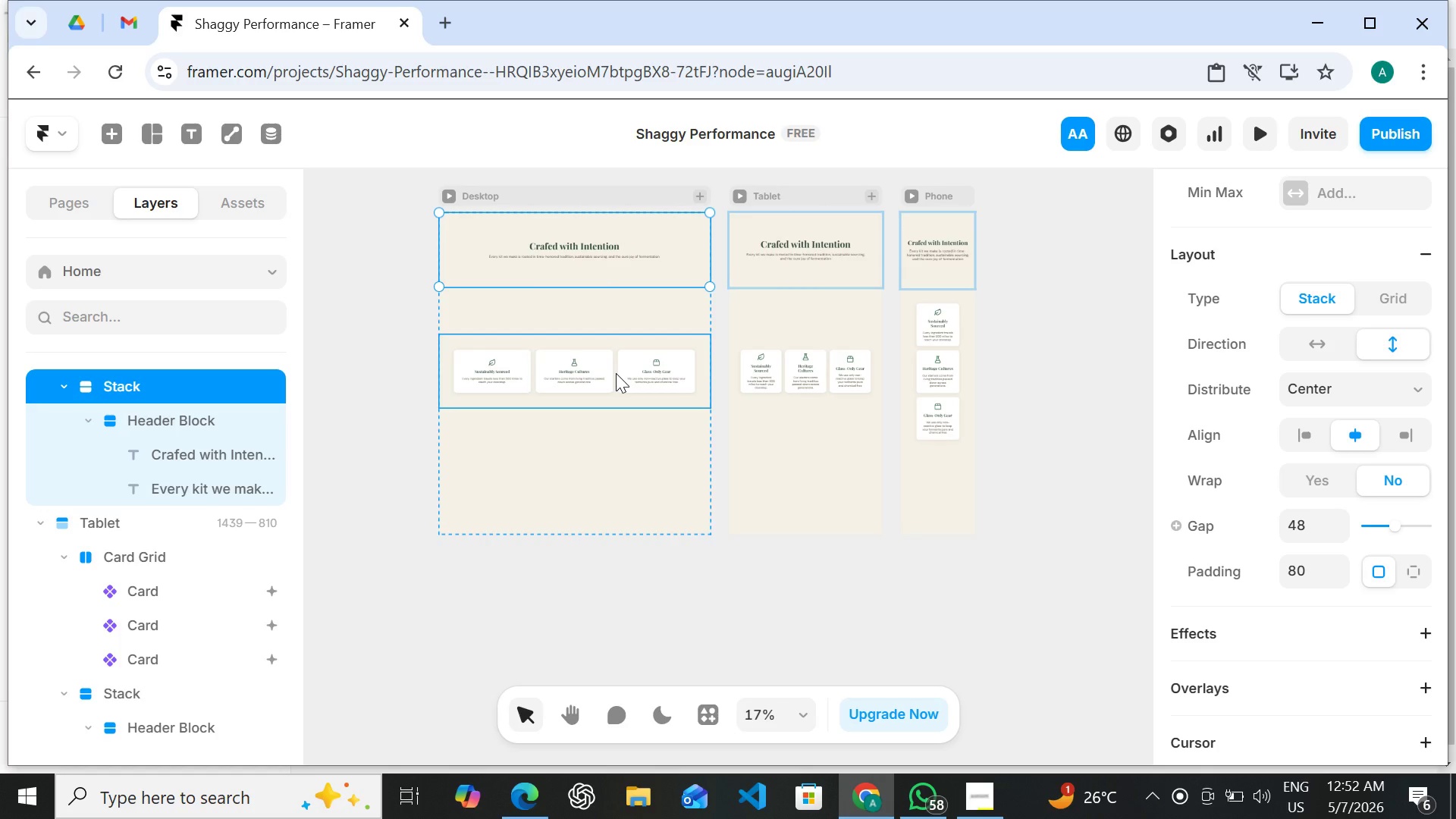 
left_click([616, 373])
 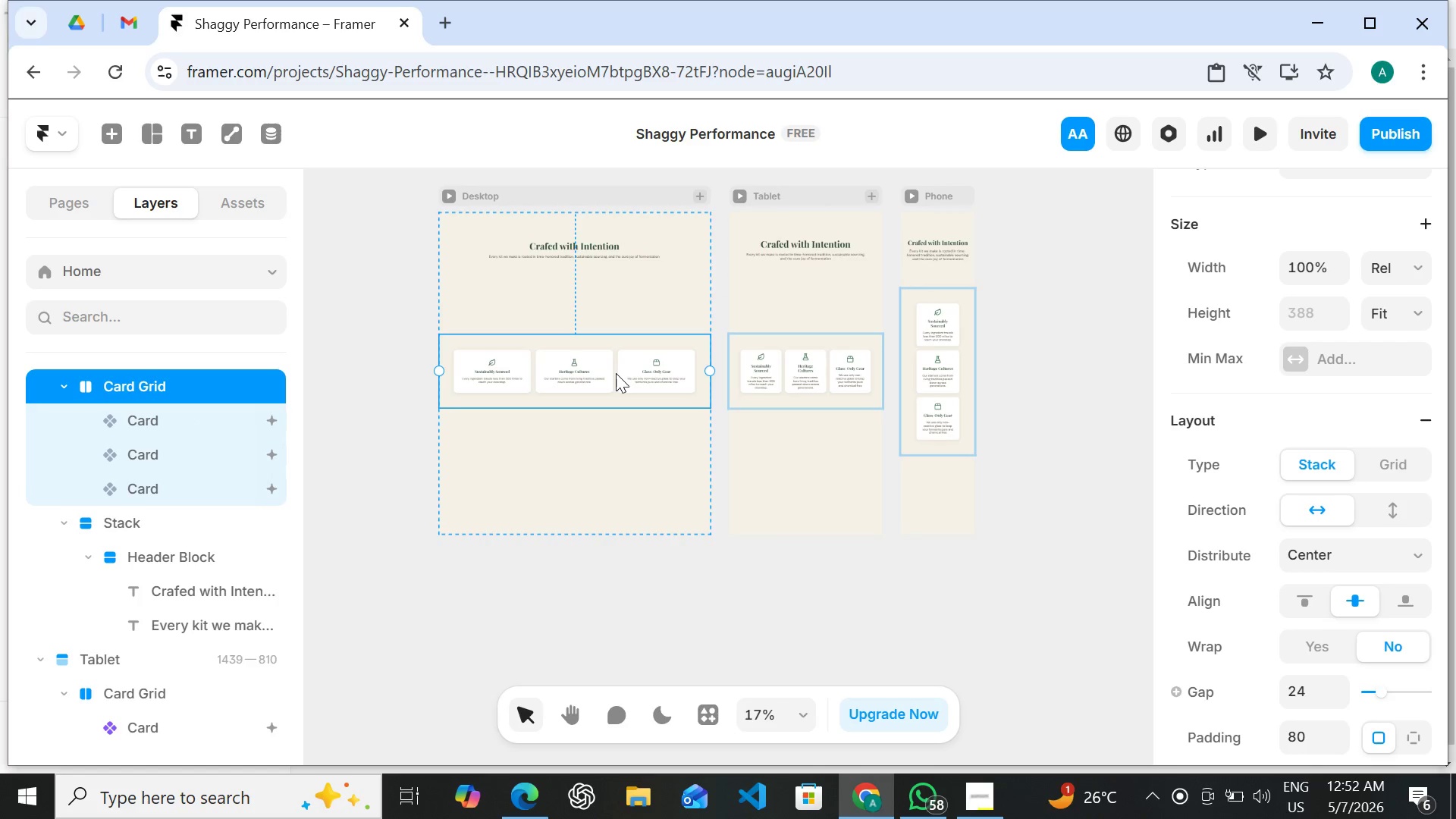 
left_click_drag(start_coordinate=[616, 373], to_coordinate=[616, 322])
 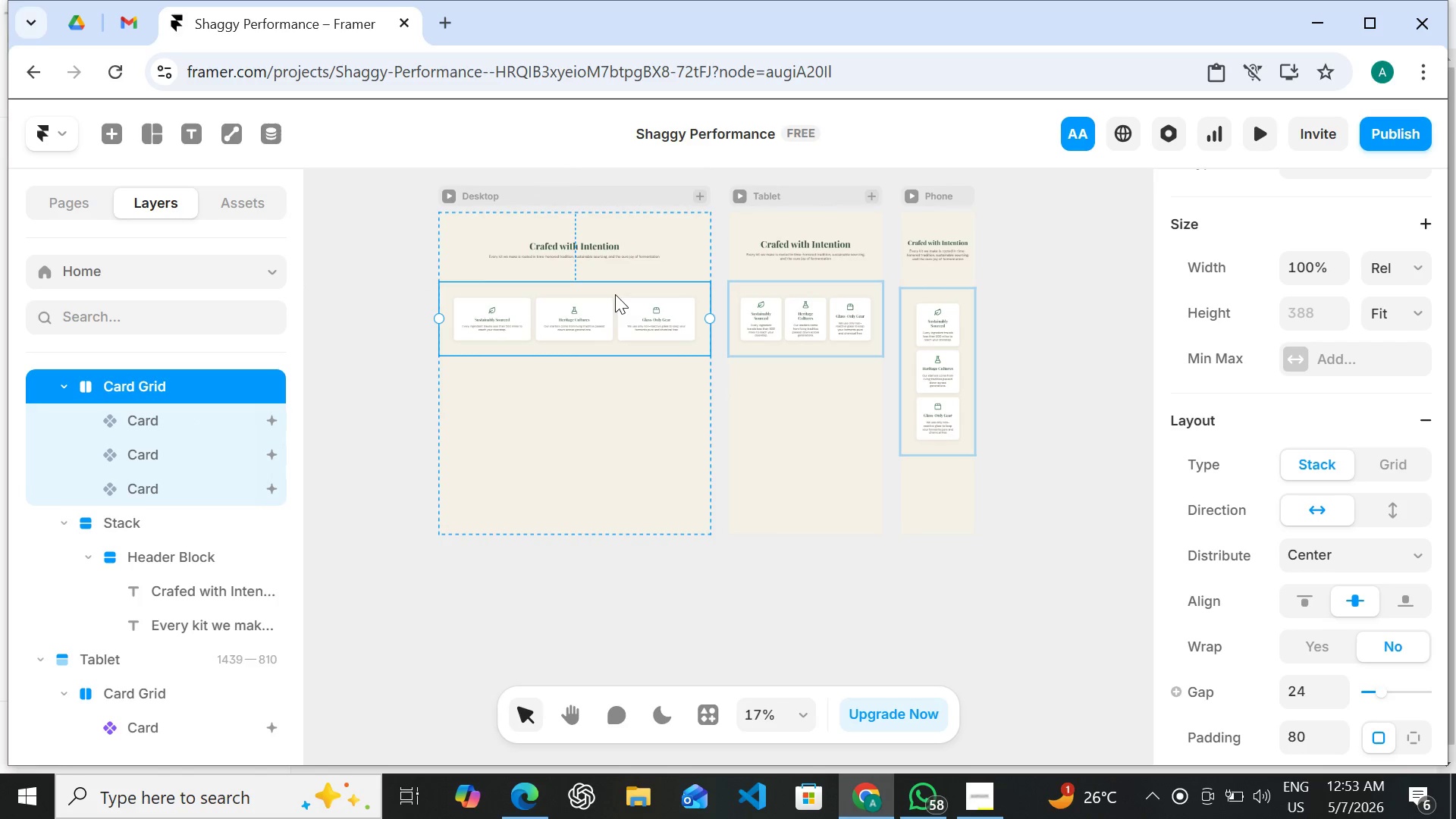 
left_click_drag(start_coordinate=[615, 294], to_coordinate=[615, 300])
 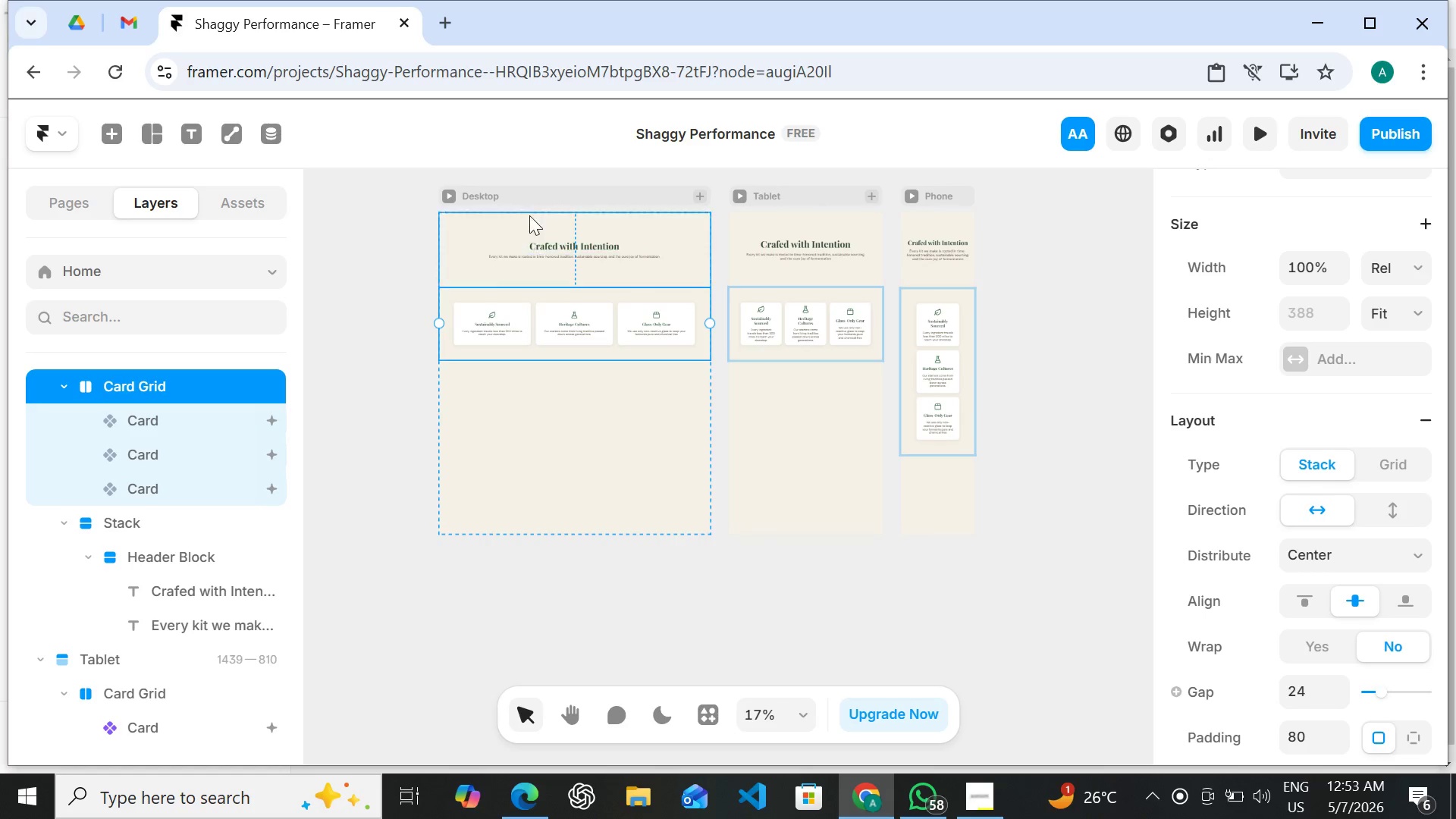 
left_click([494, 197])
 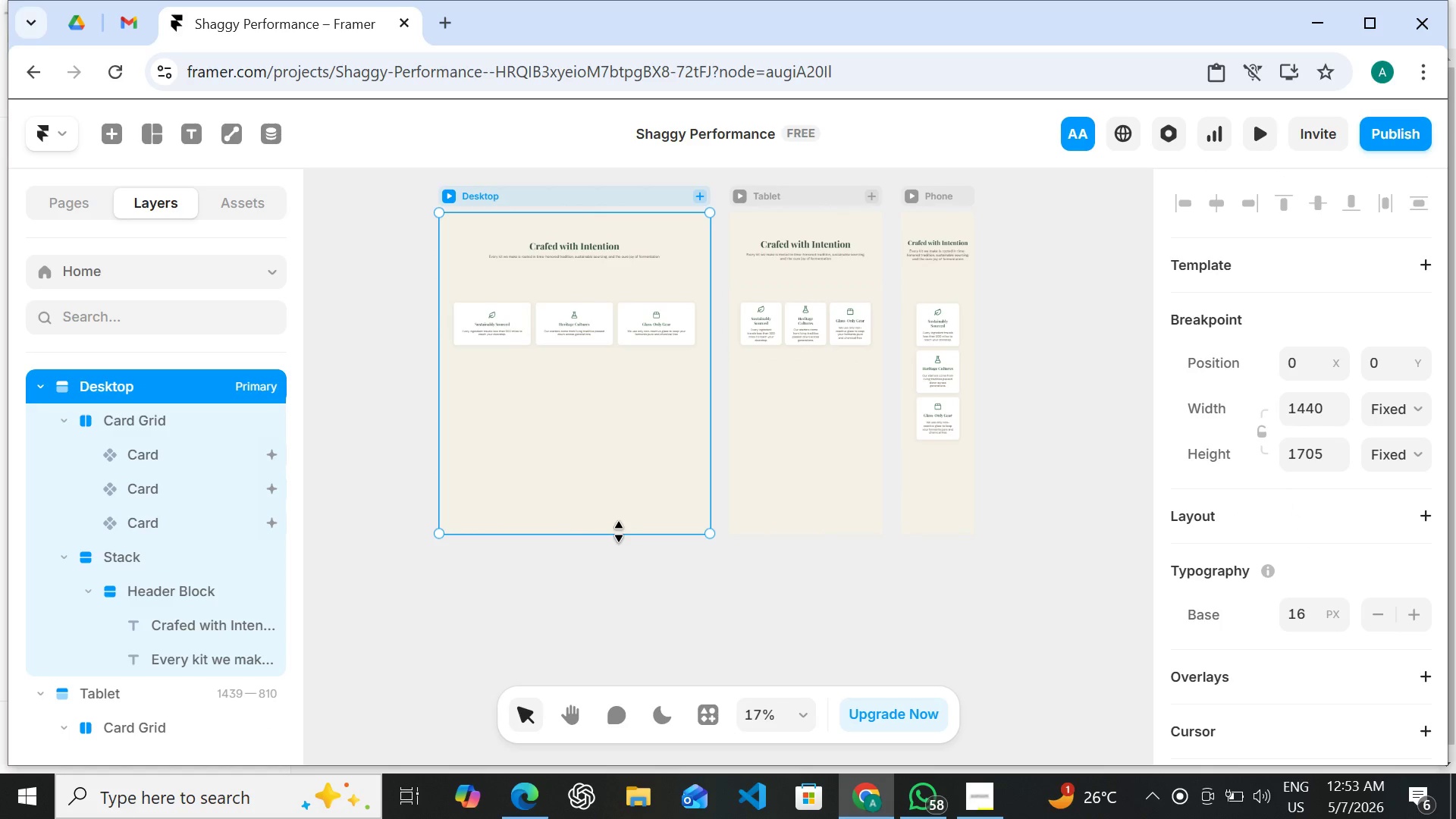 
left_click_drag(start_coordinate=[619, 533], to_coordinate=[620, 462])
 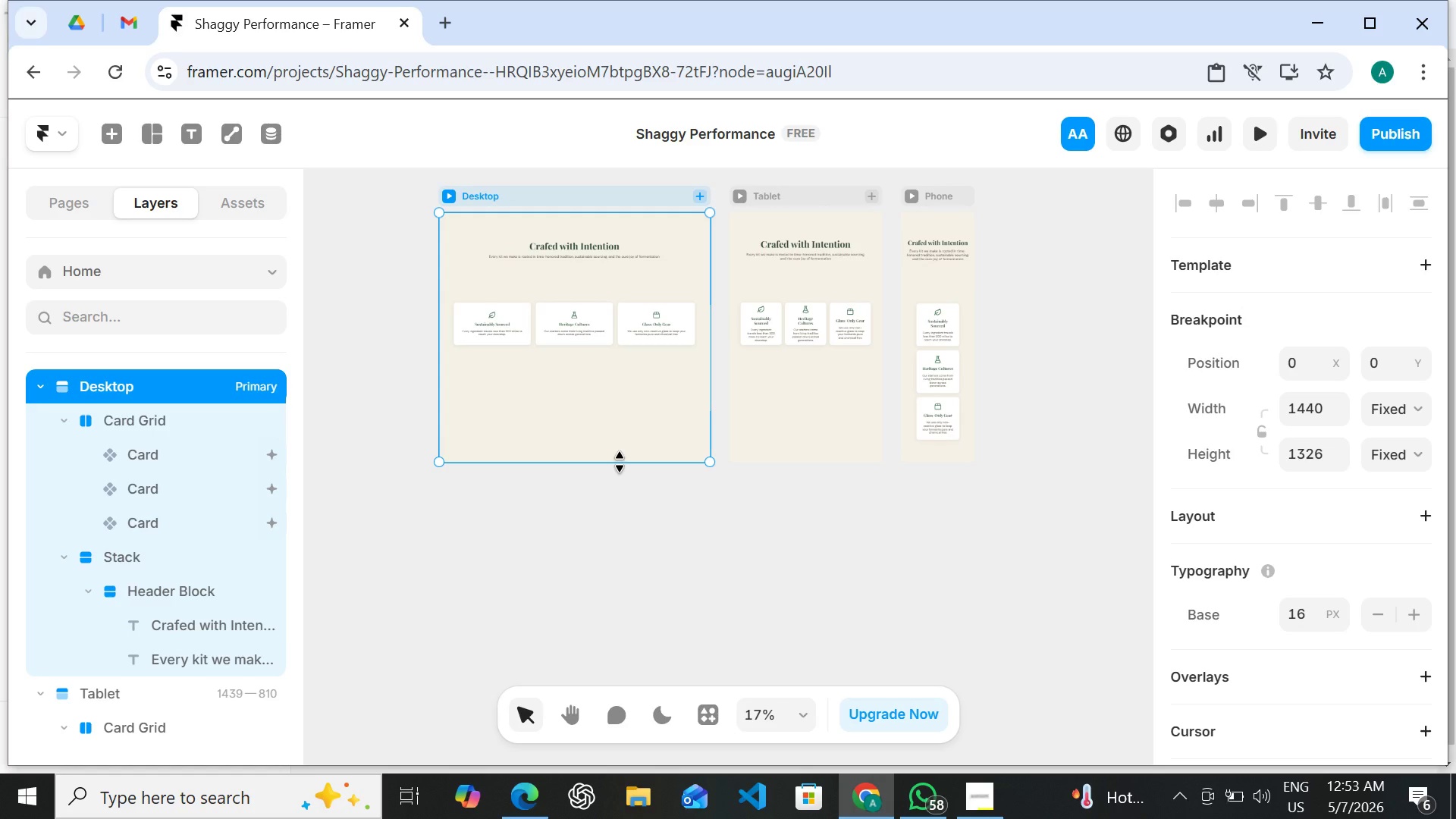 
wait(46.98)
 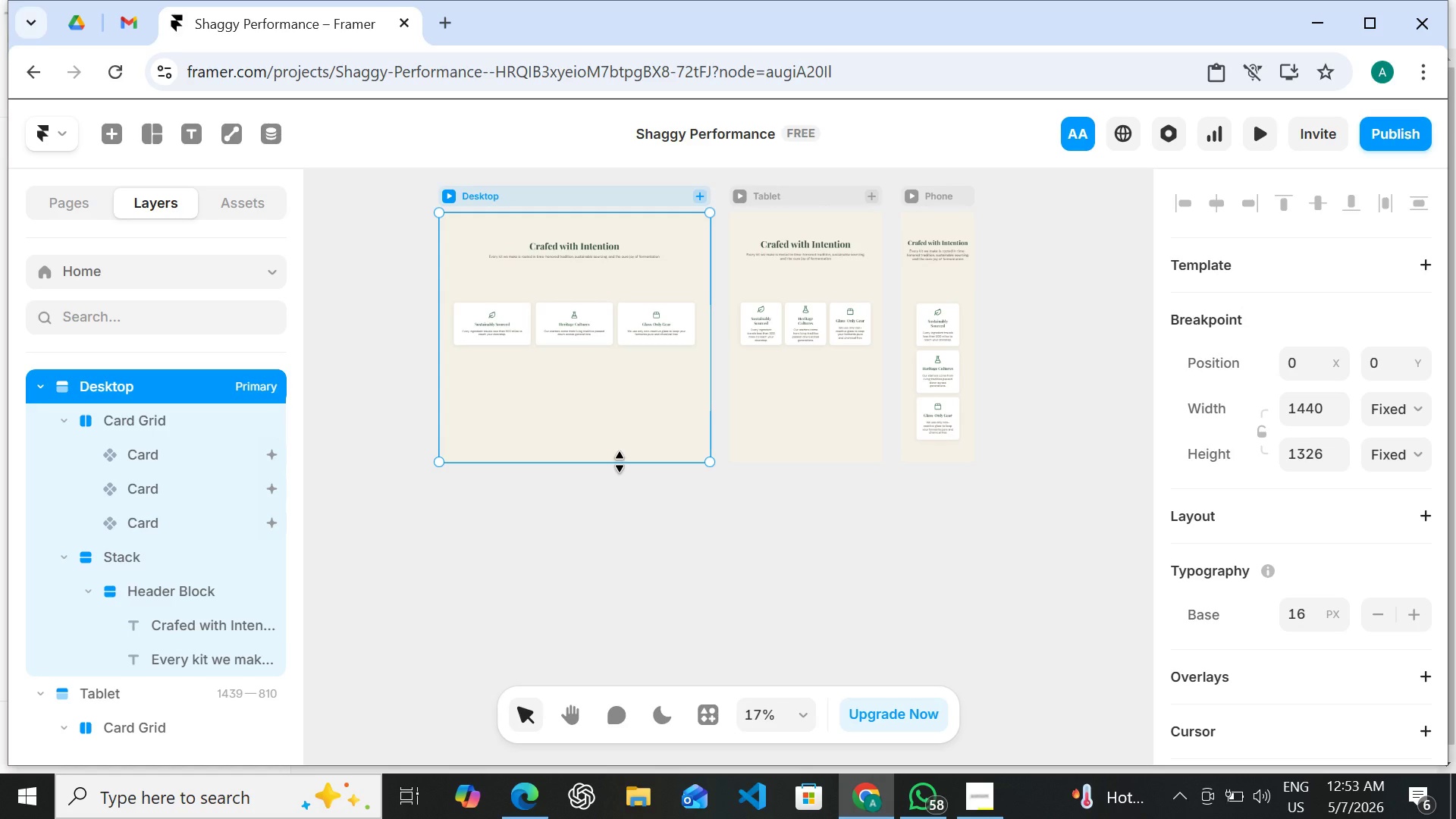 
left_click([450, 194])
 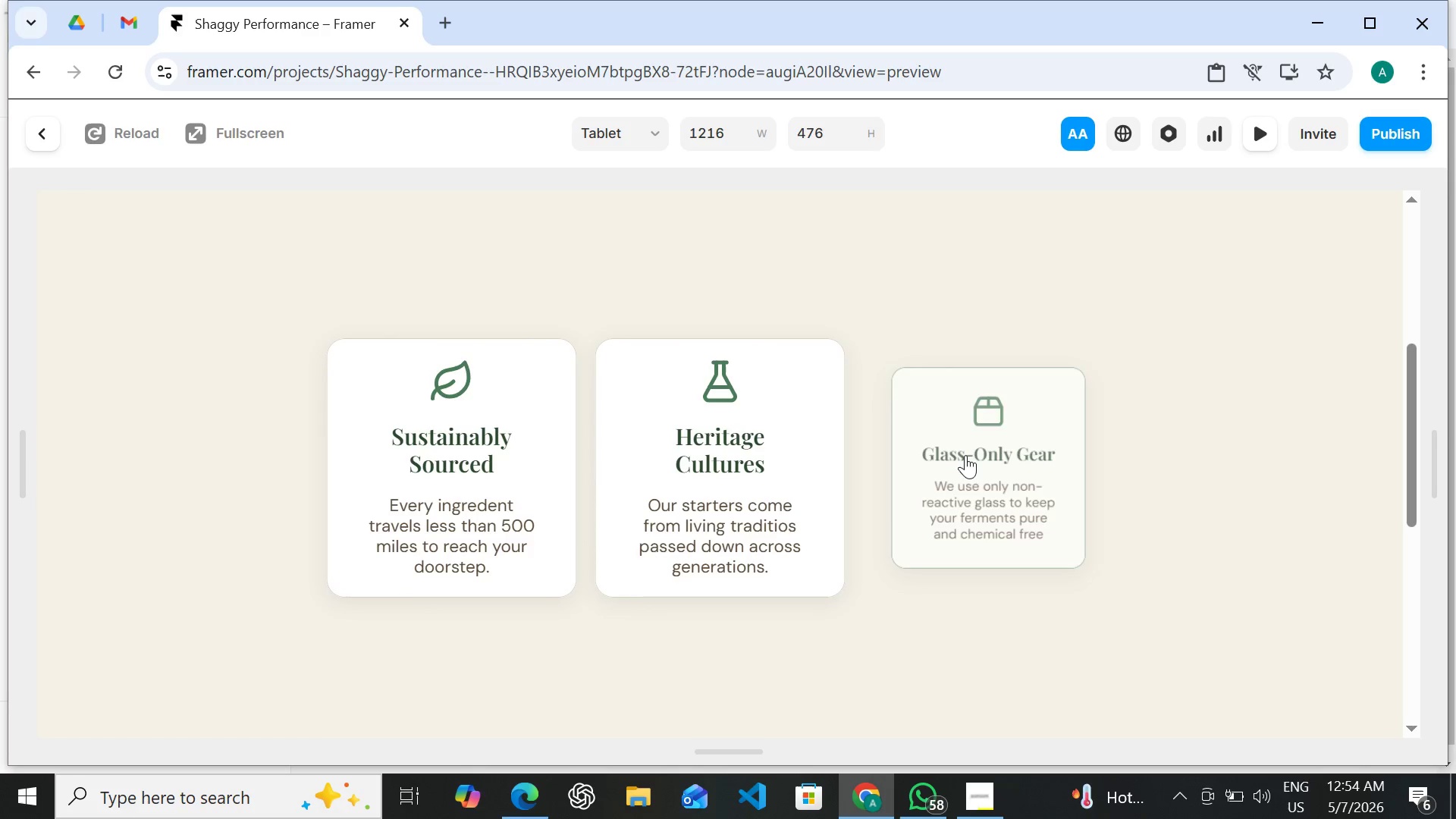 
wait(21.64)
 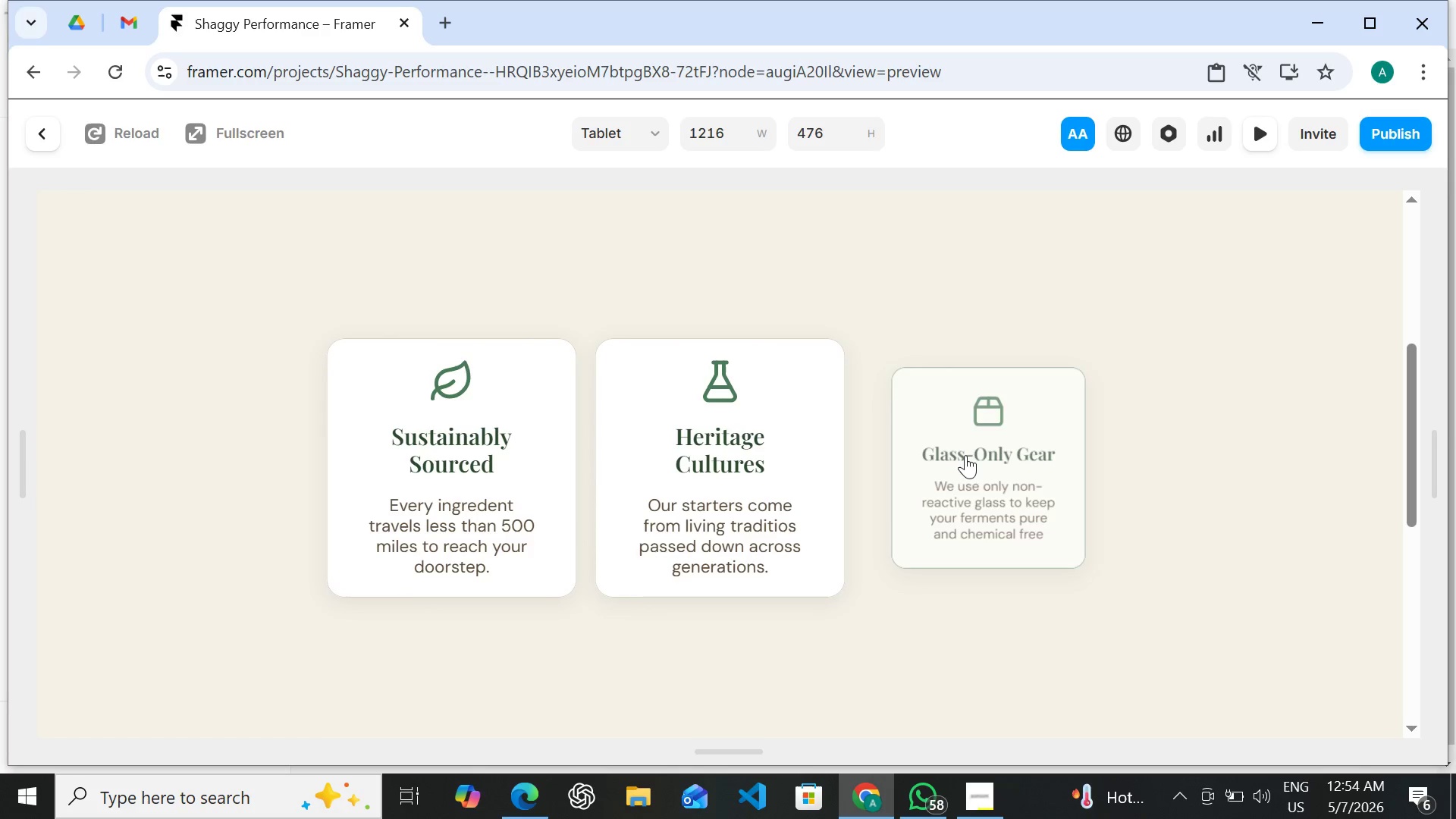 
left_click([44, 127])
 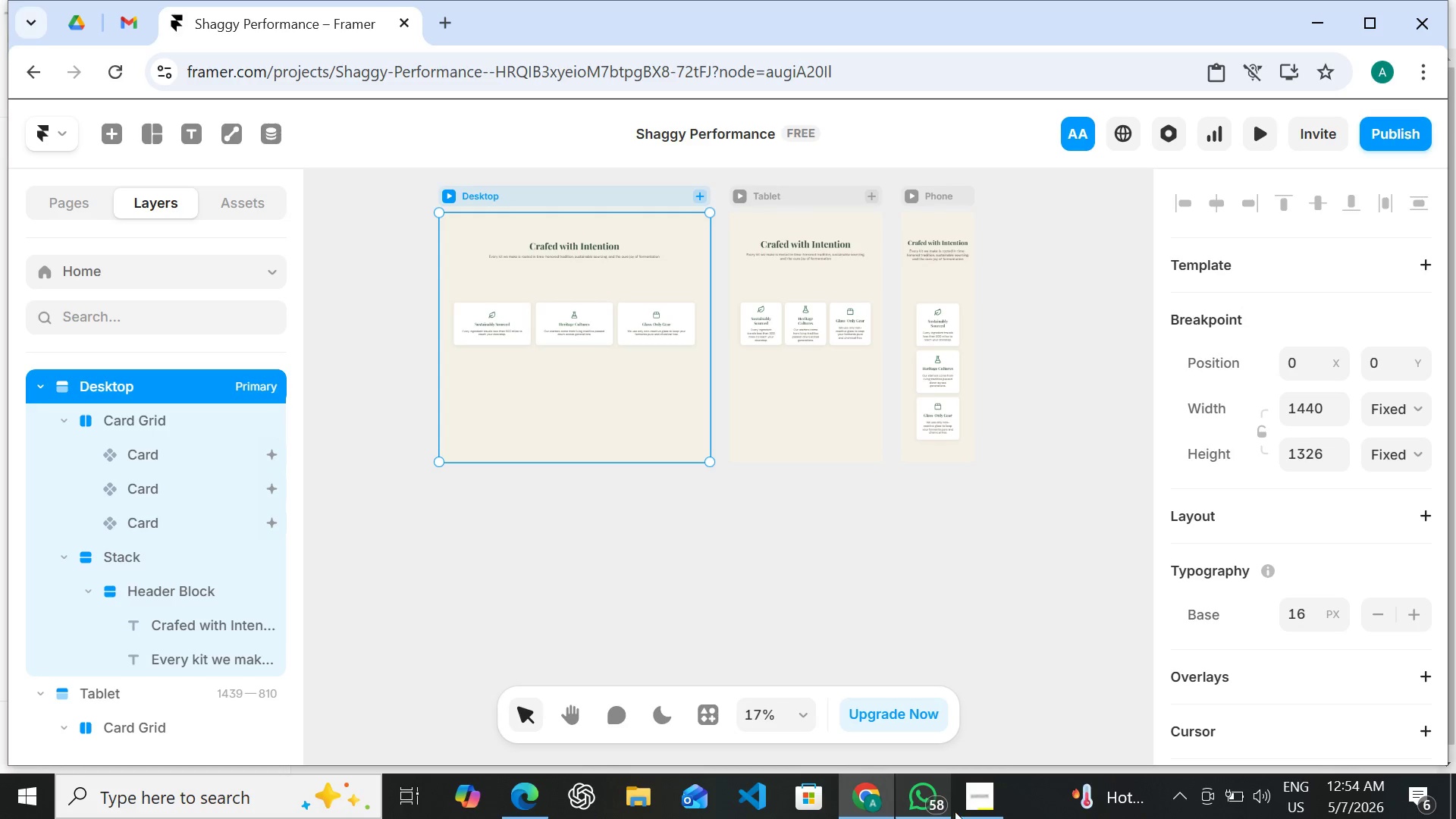 
left_click([984, 804])